 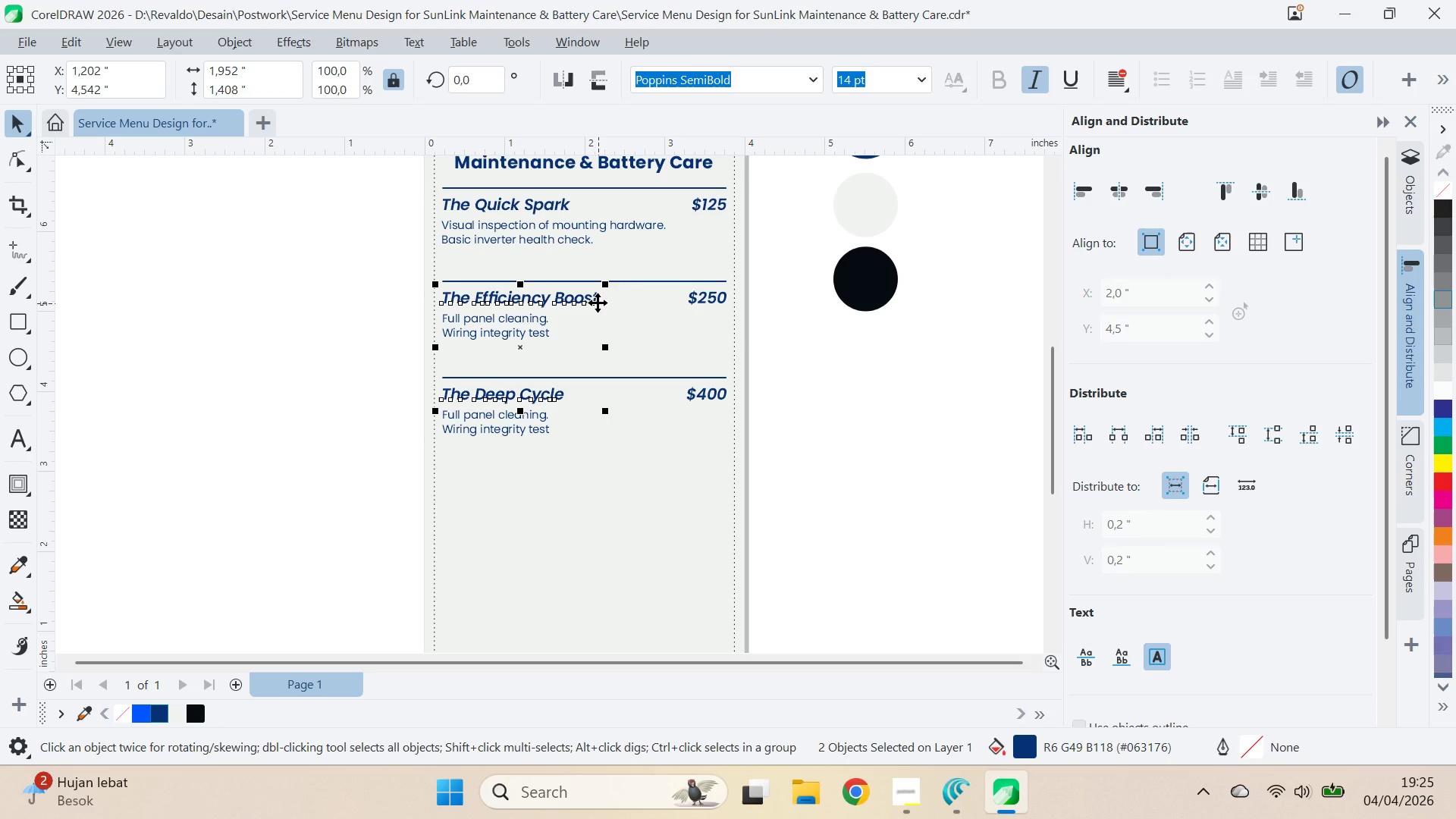 
left_click([362, 437])
 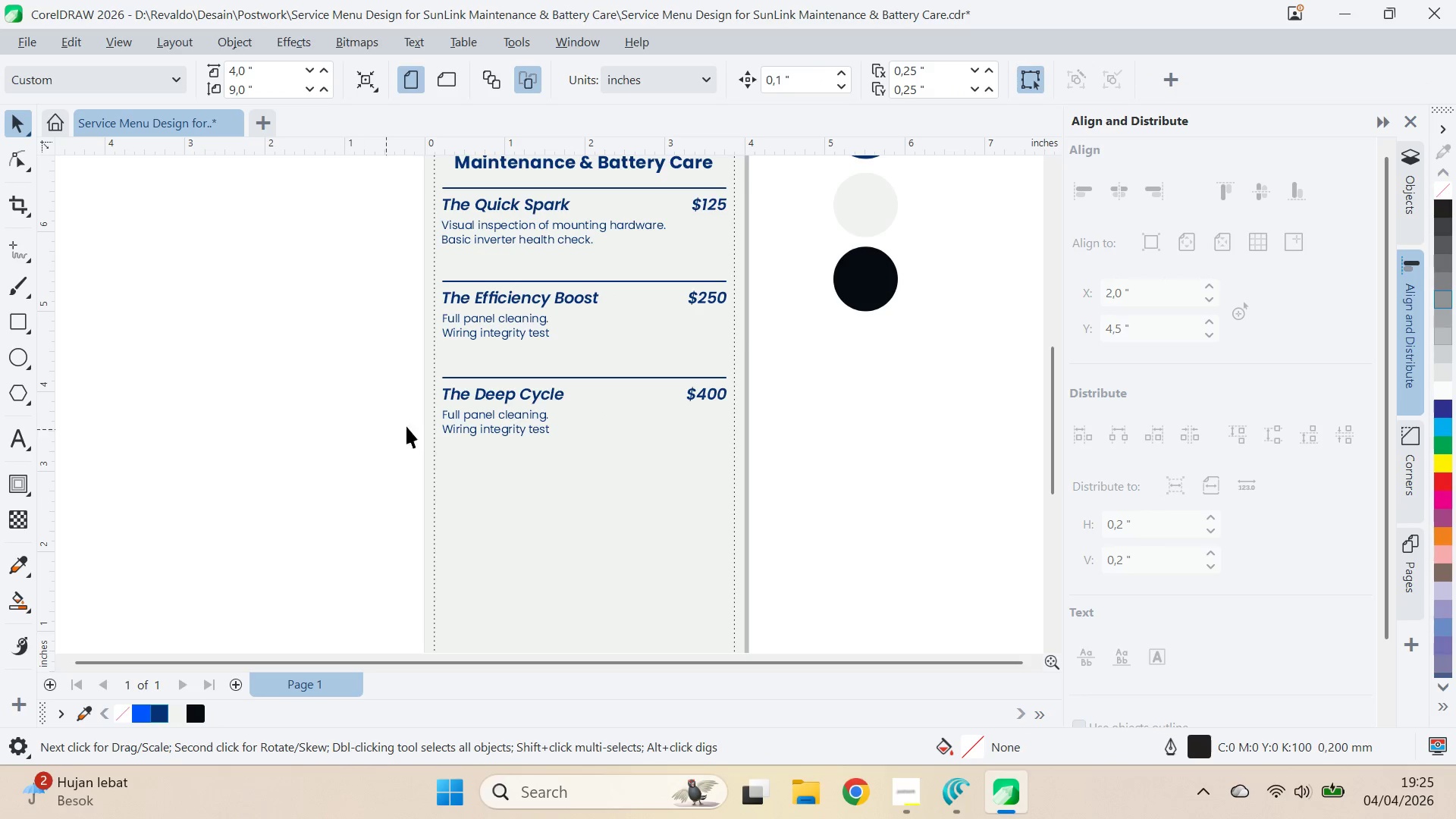 
left_click_drag(start_coordinate=[356, 374], to_coordinate=[799, 447])
 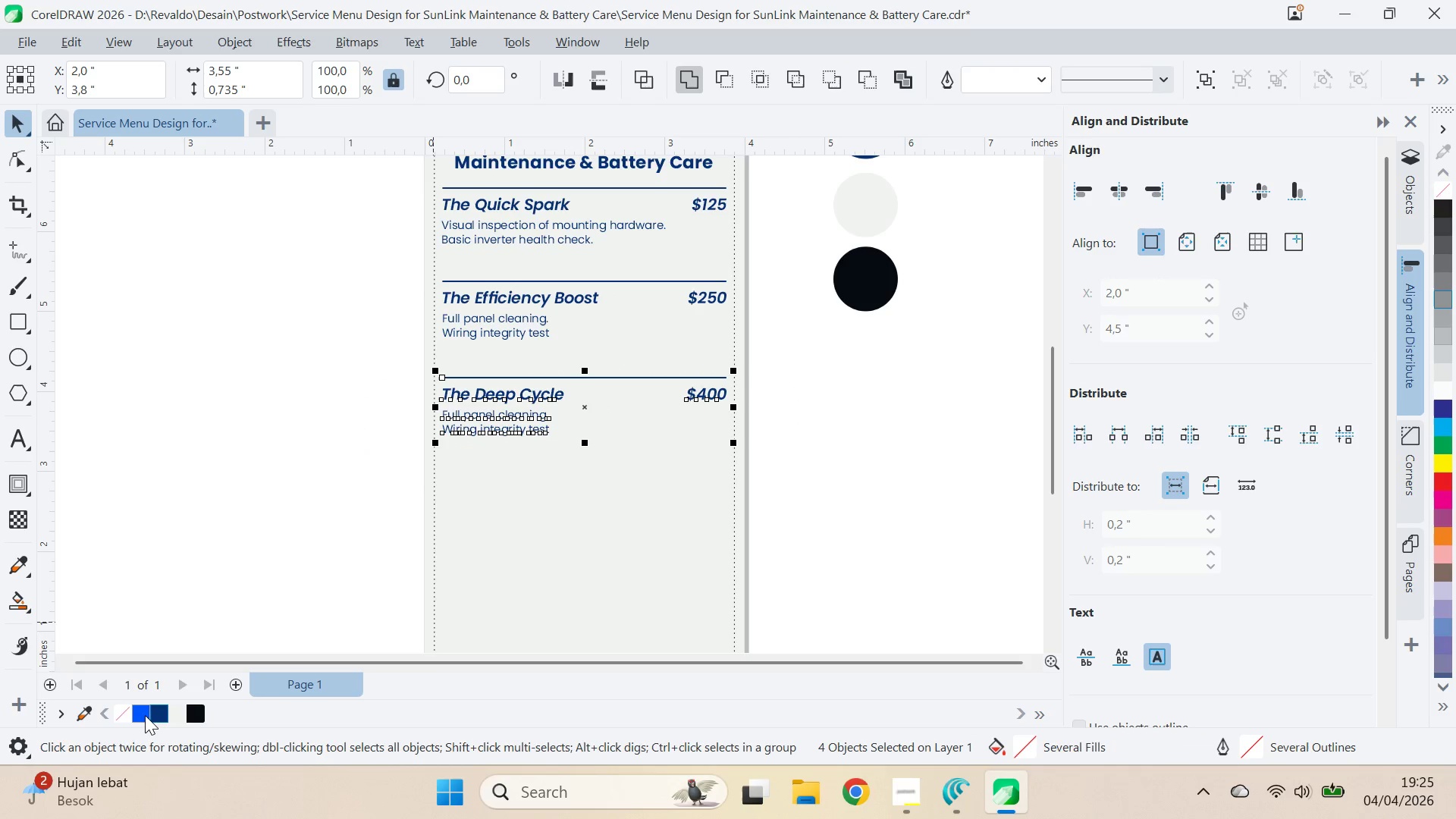 
left_click([145, 714])
 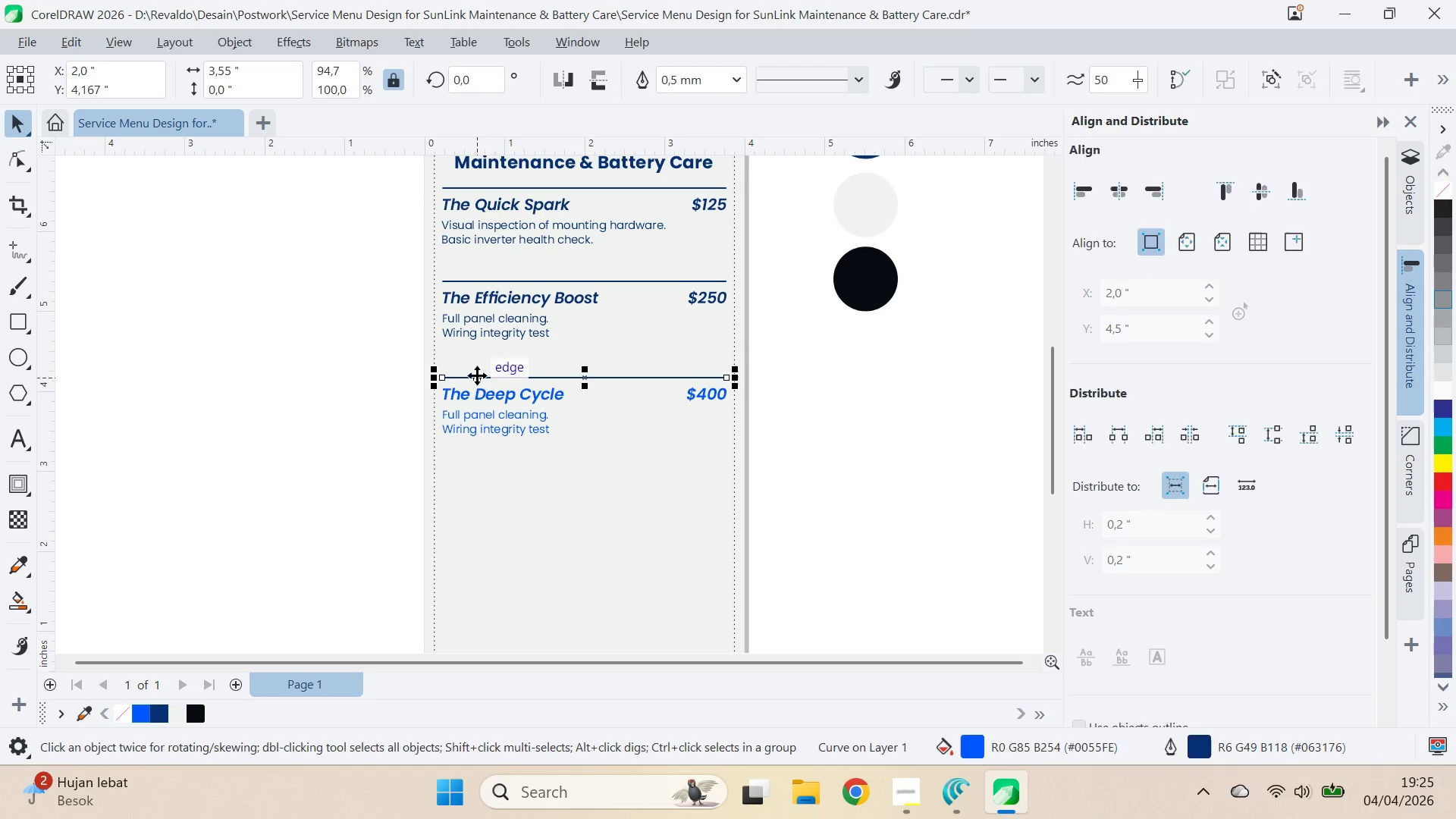 
mouse_move([143, 714])
 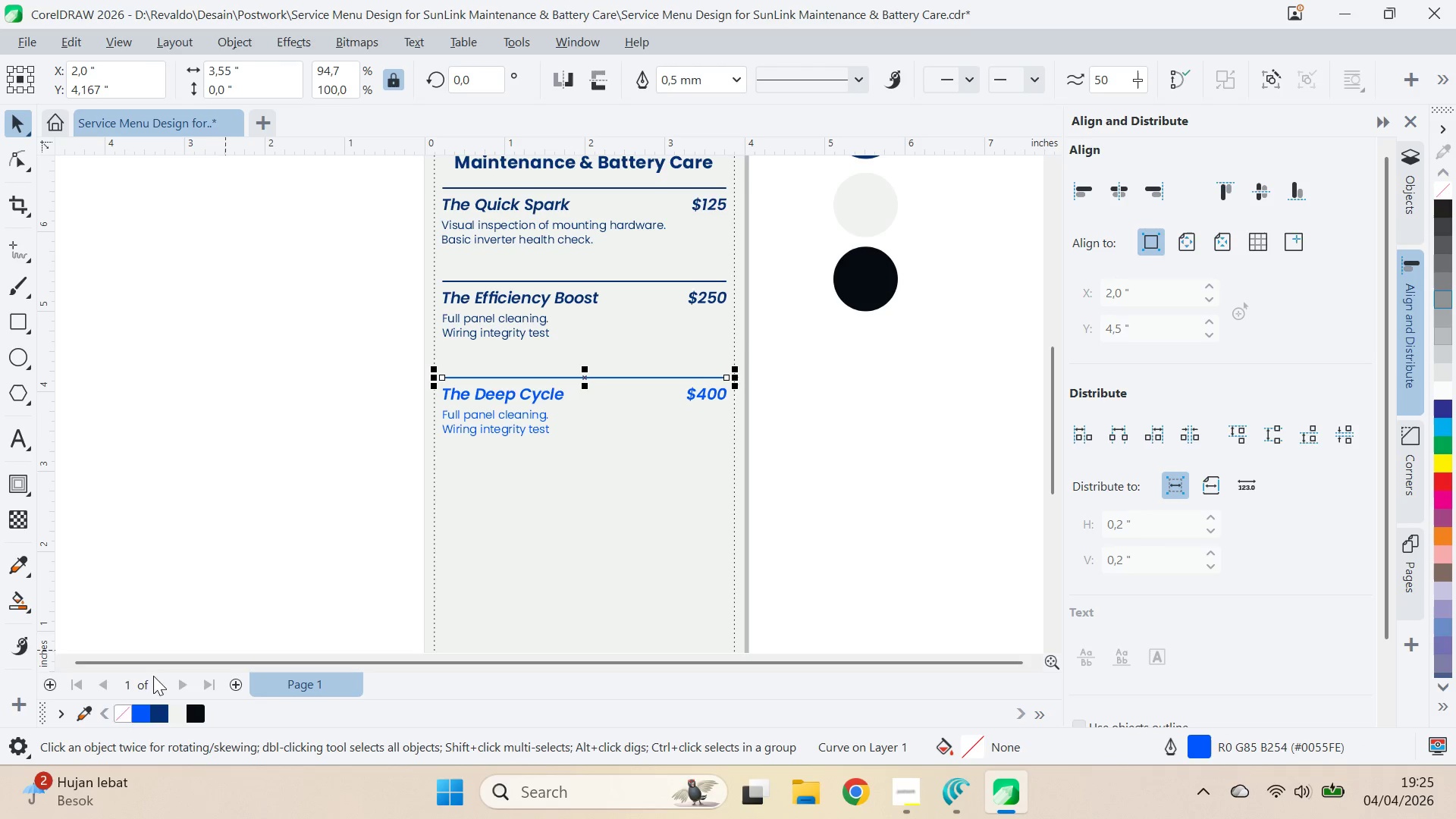 
double_click([243, 482])
 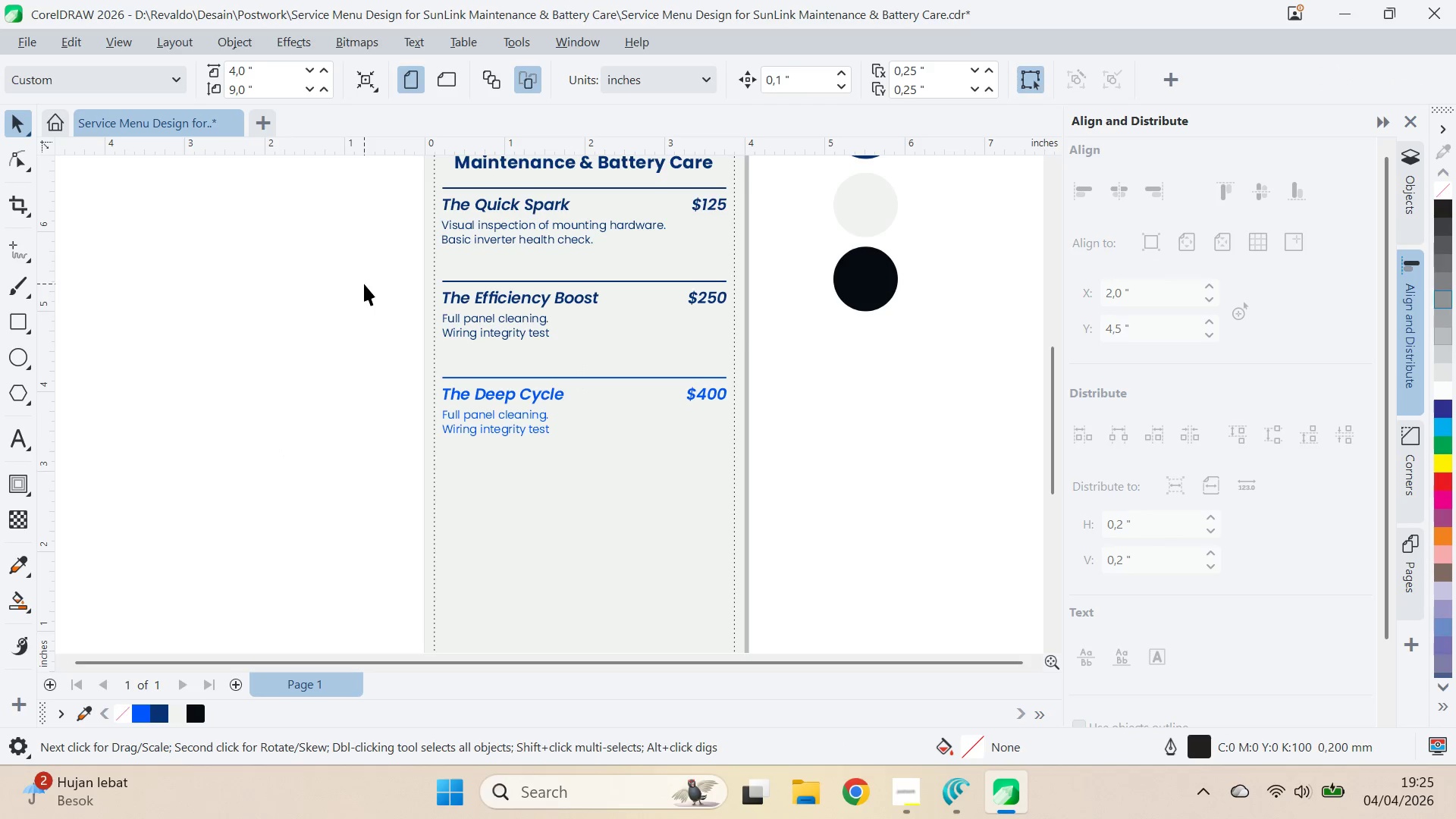 
left_click_drag(start_coordinate=[365, 284], to_coordinate=[758, 359])
 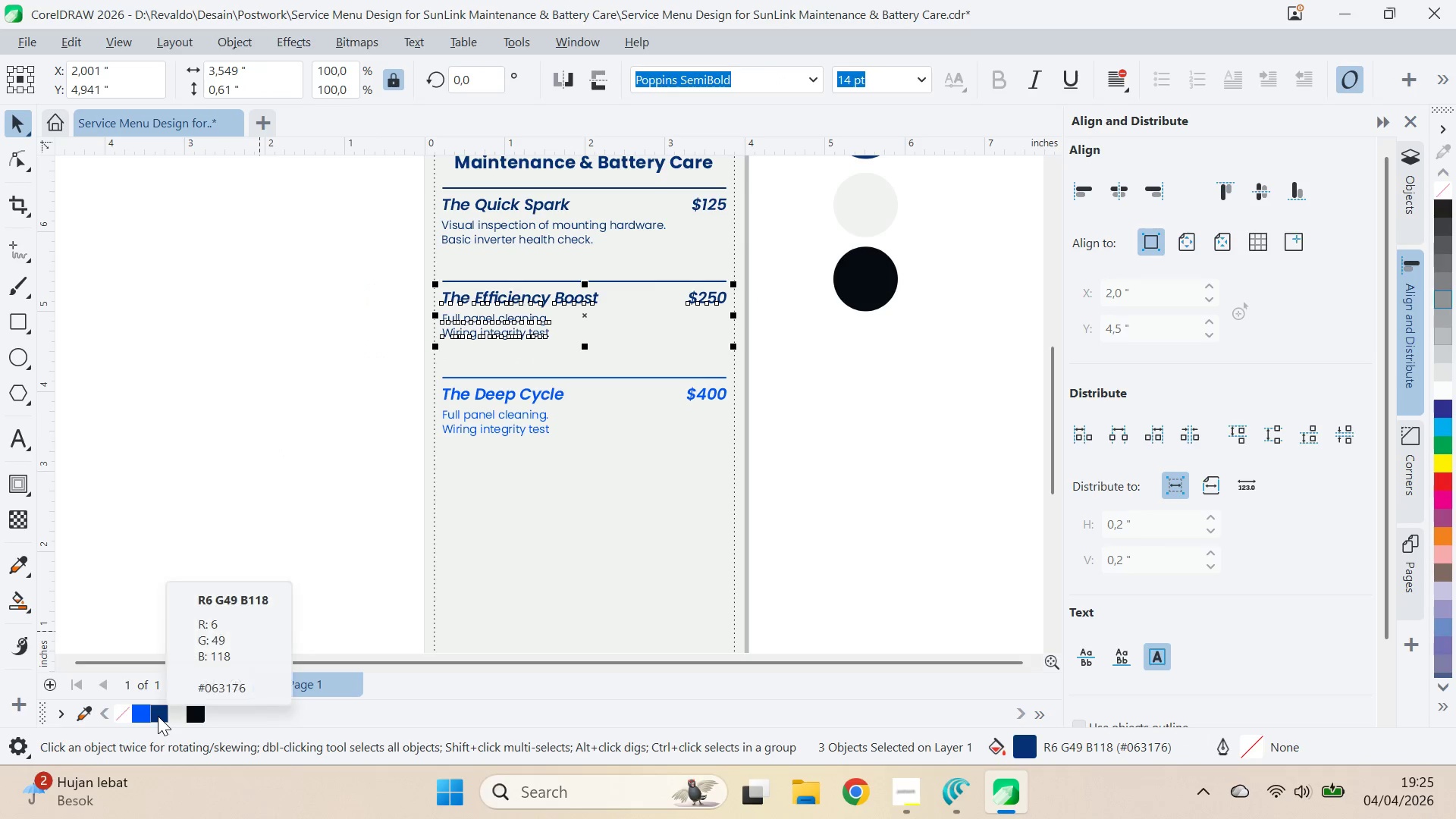 
left_click([200, 584])
 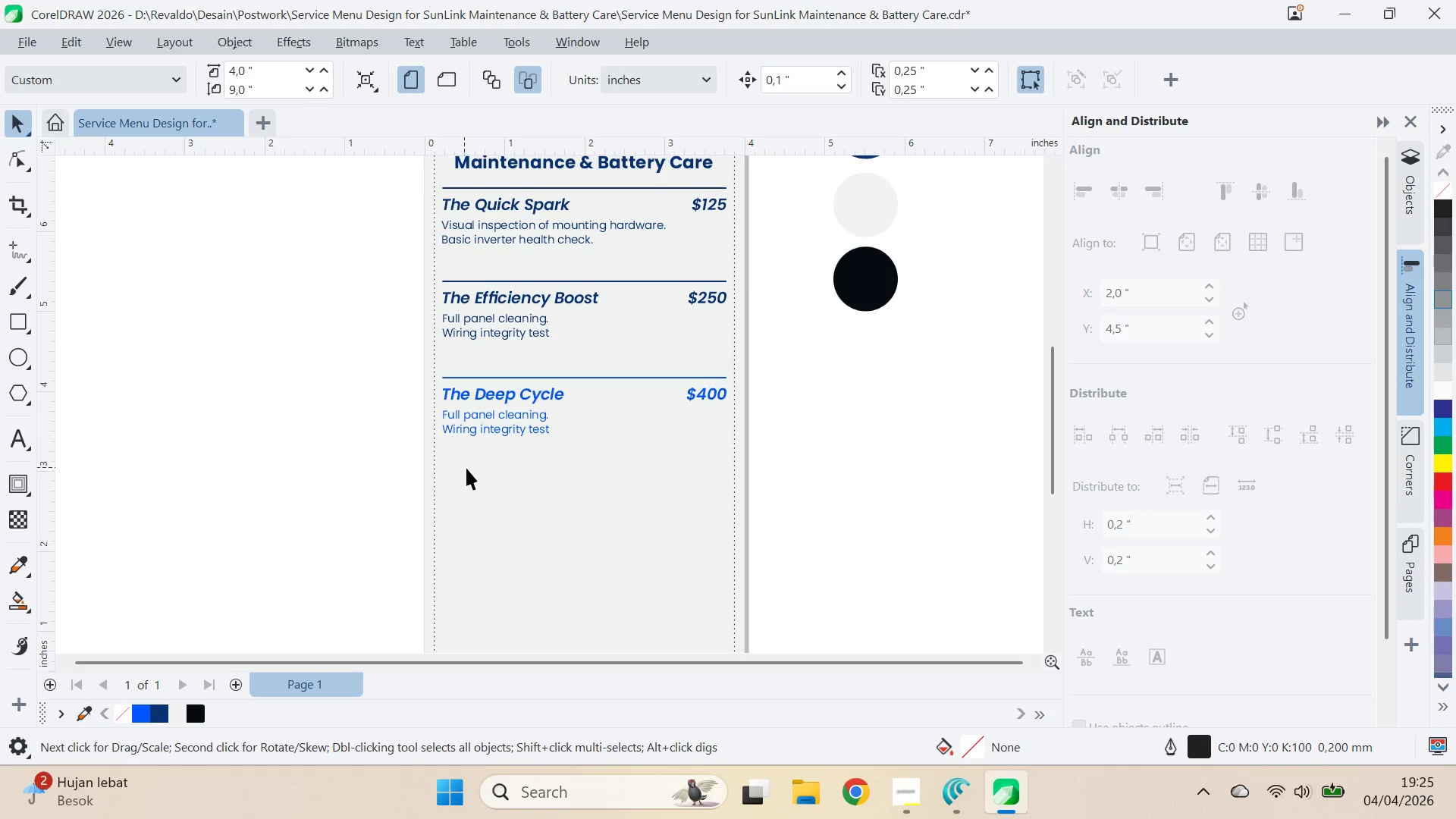 
key(Q)
 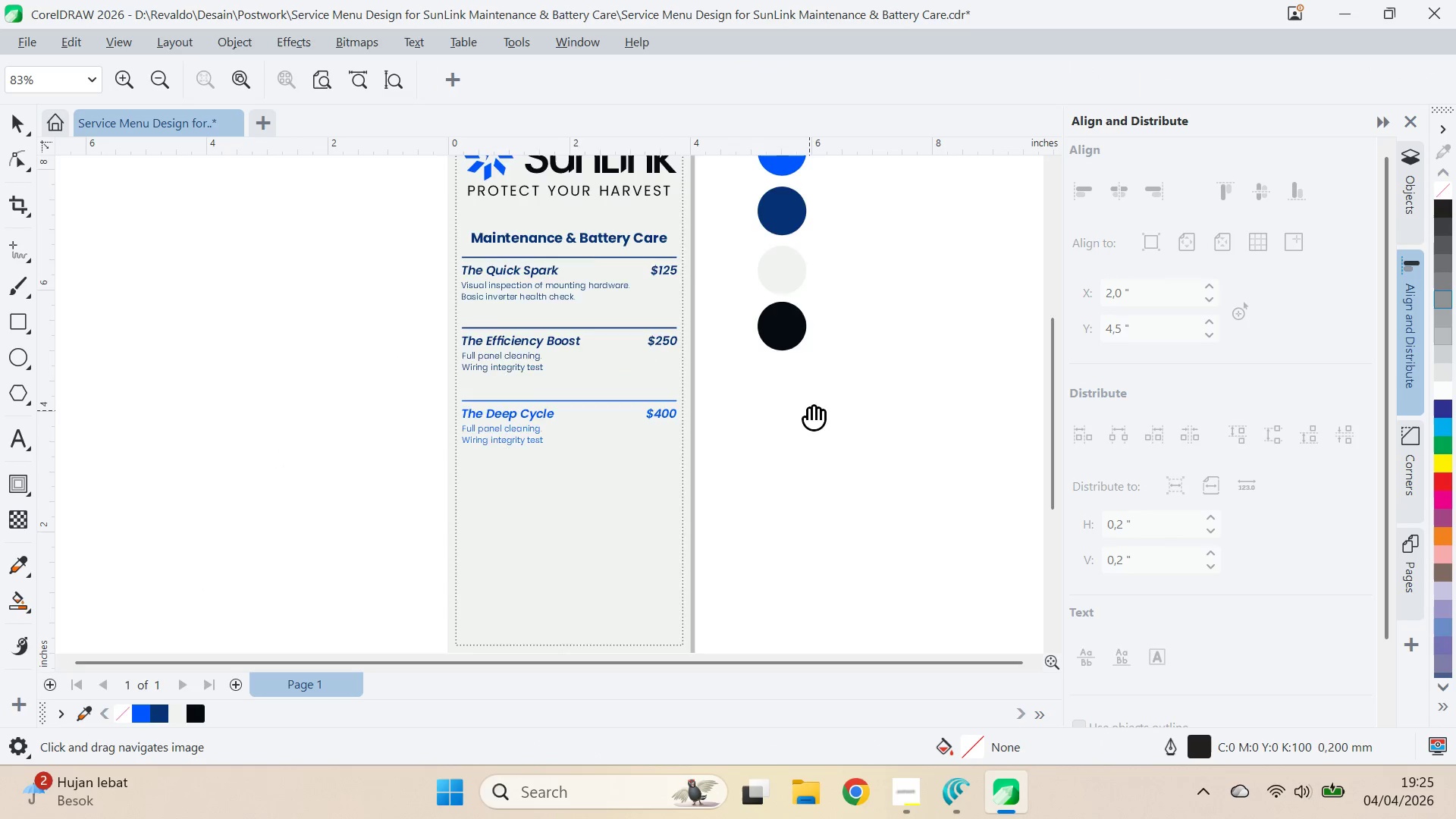 
left_click_drag(start_coordinate=[809, 410], to_coordinate=[808, 519])
 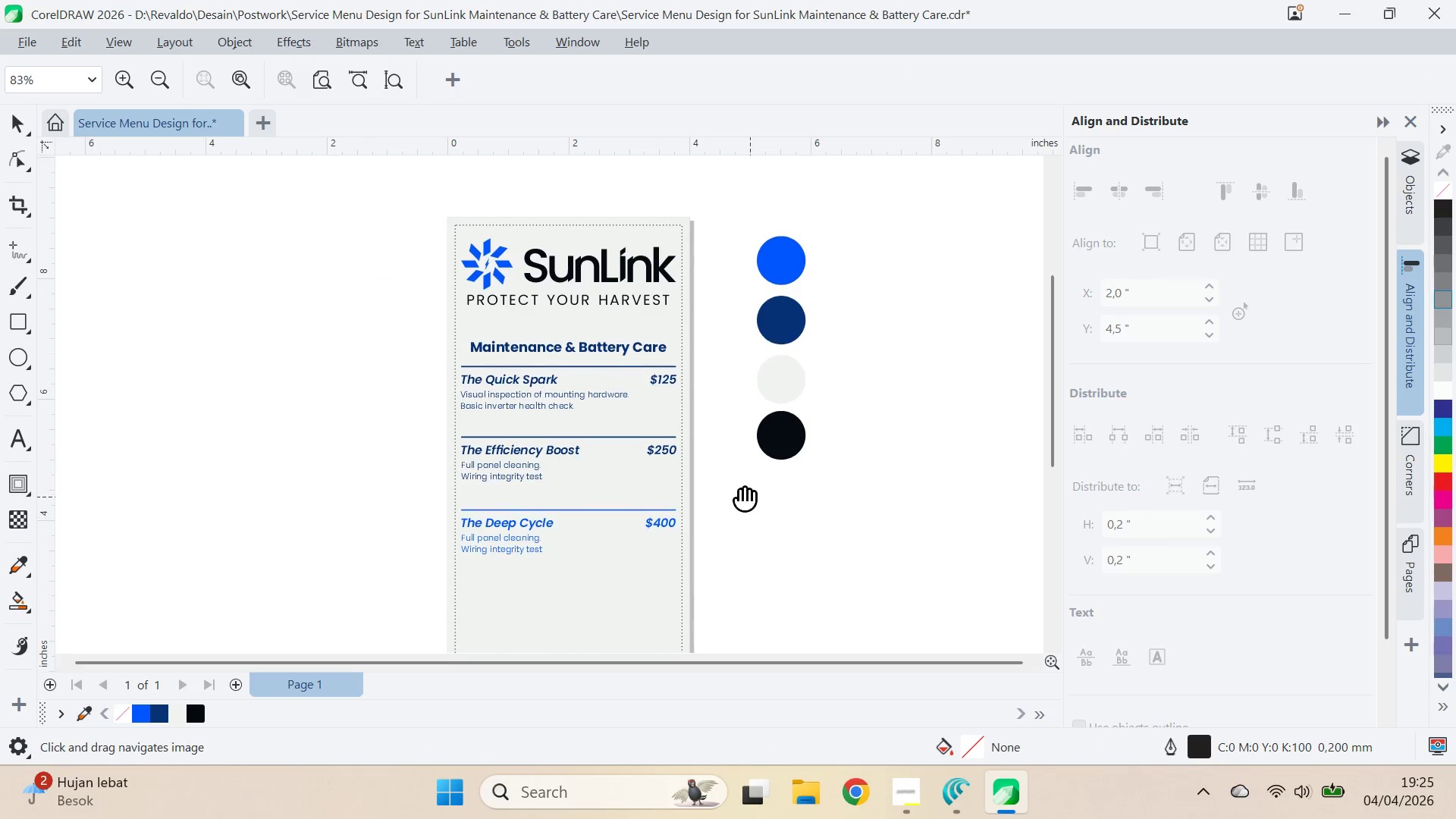 
scroll: coordinate [540, 472], scroll_direction: down, amount: 2.0
 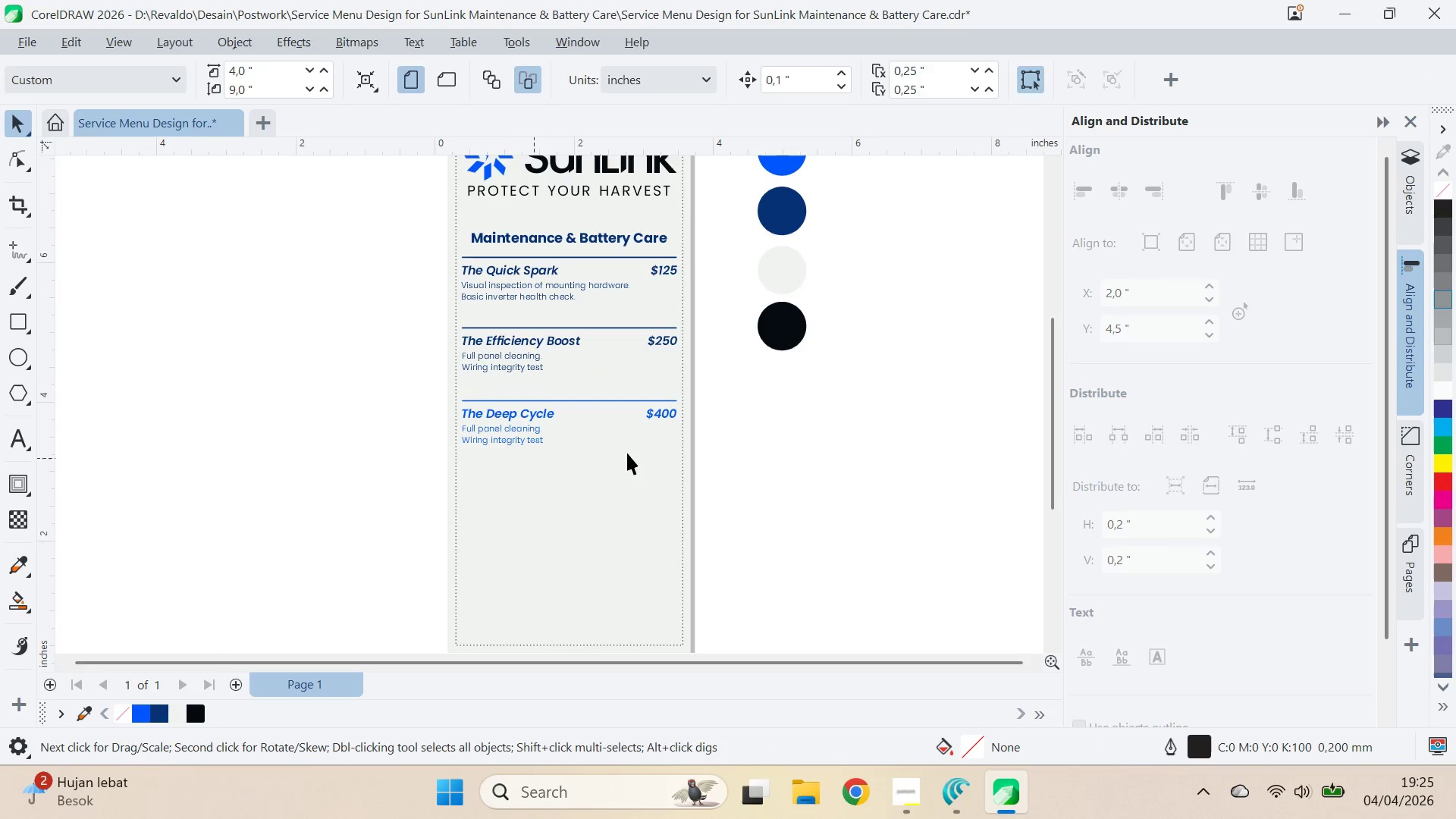 
key(V)
 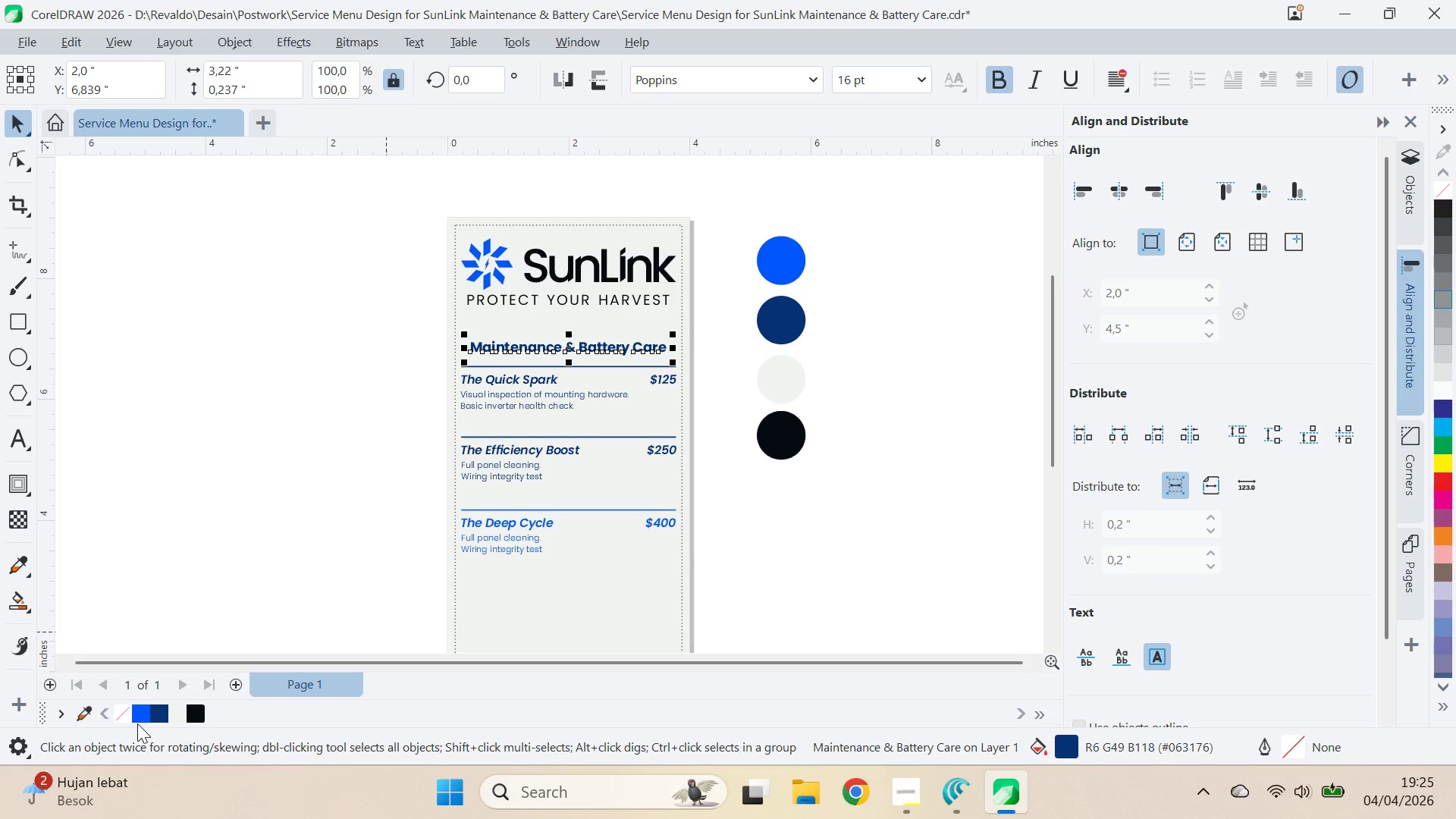 
double_click([137, 715])
 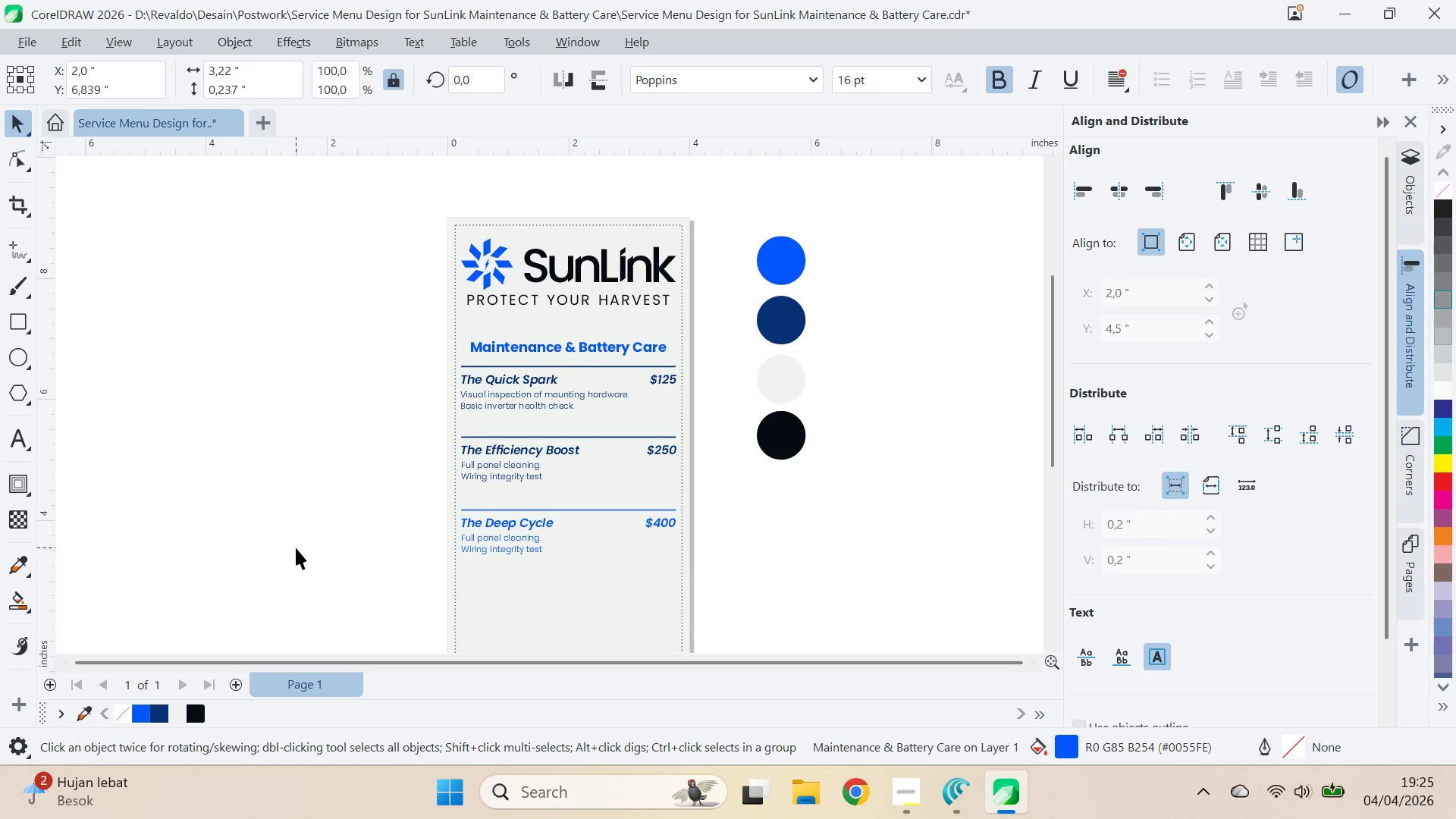 
type(qv)
 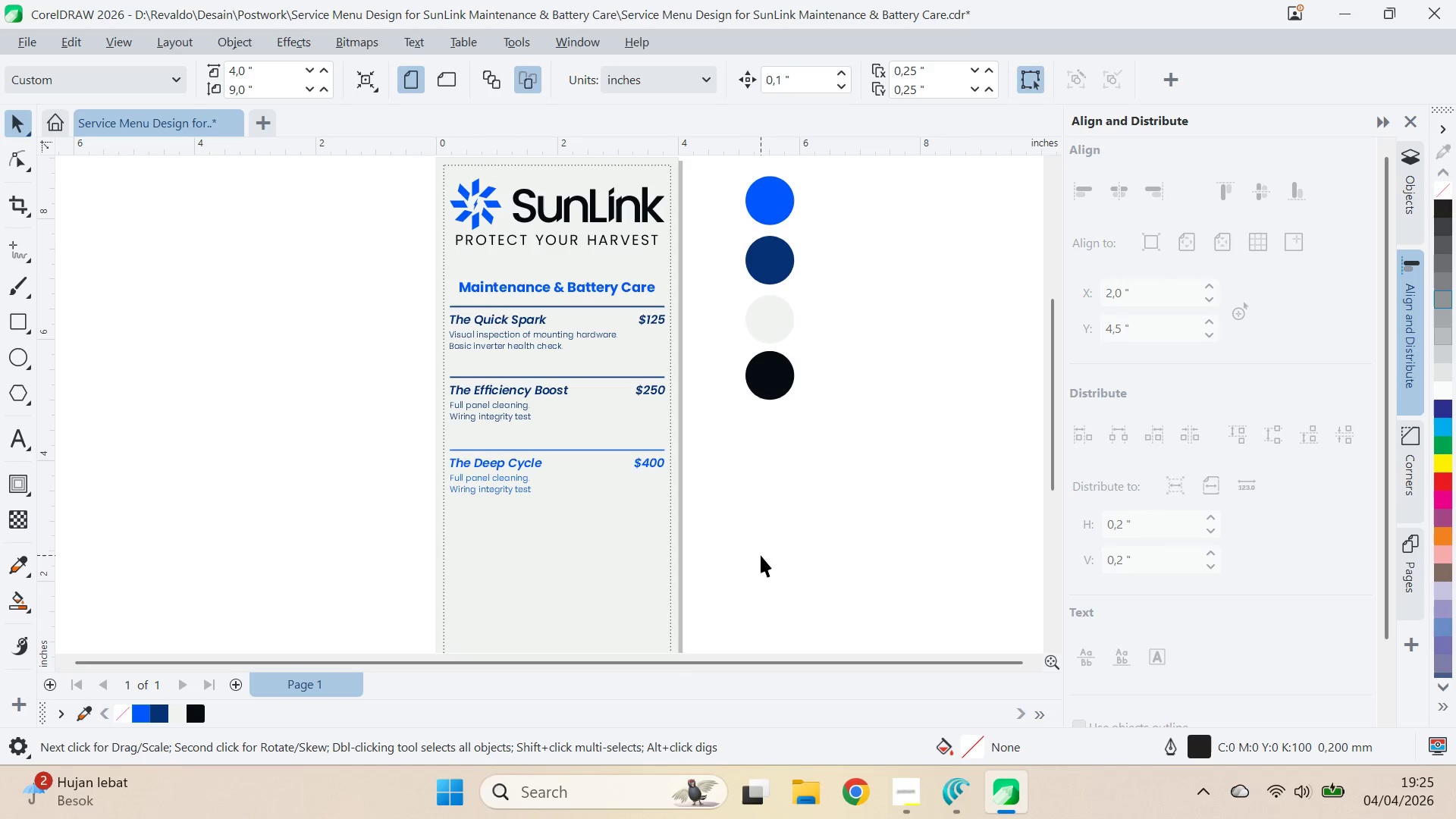 
left_click_drag(start_coordinate=[488, 532], to_coordinate=[477, 472])
 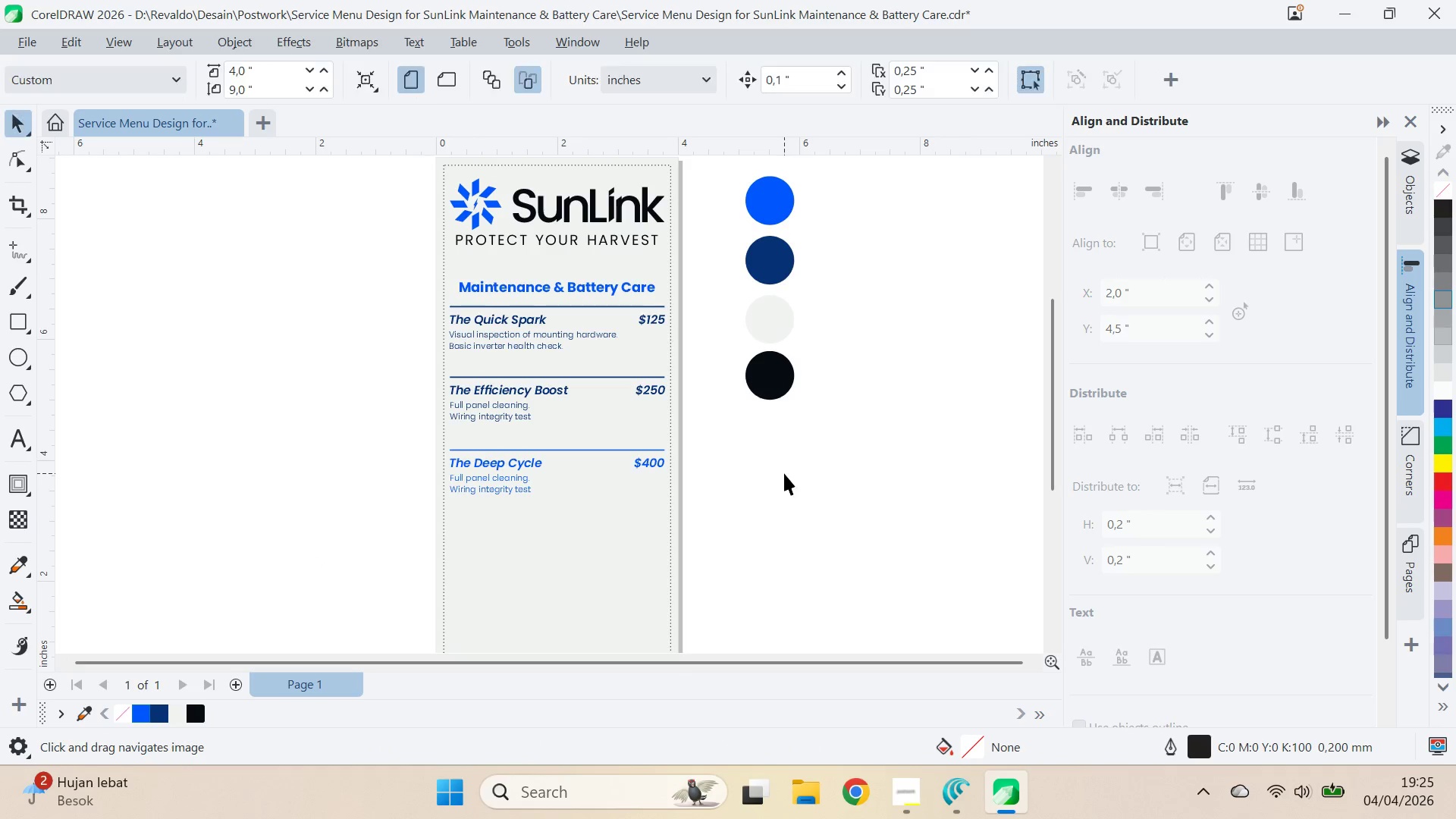 
left_click([797, 491])
 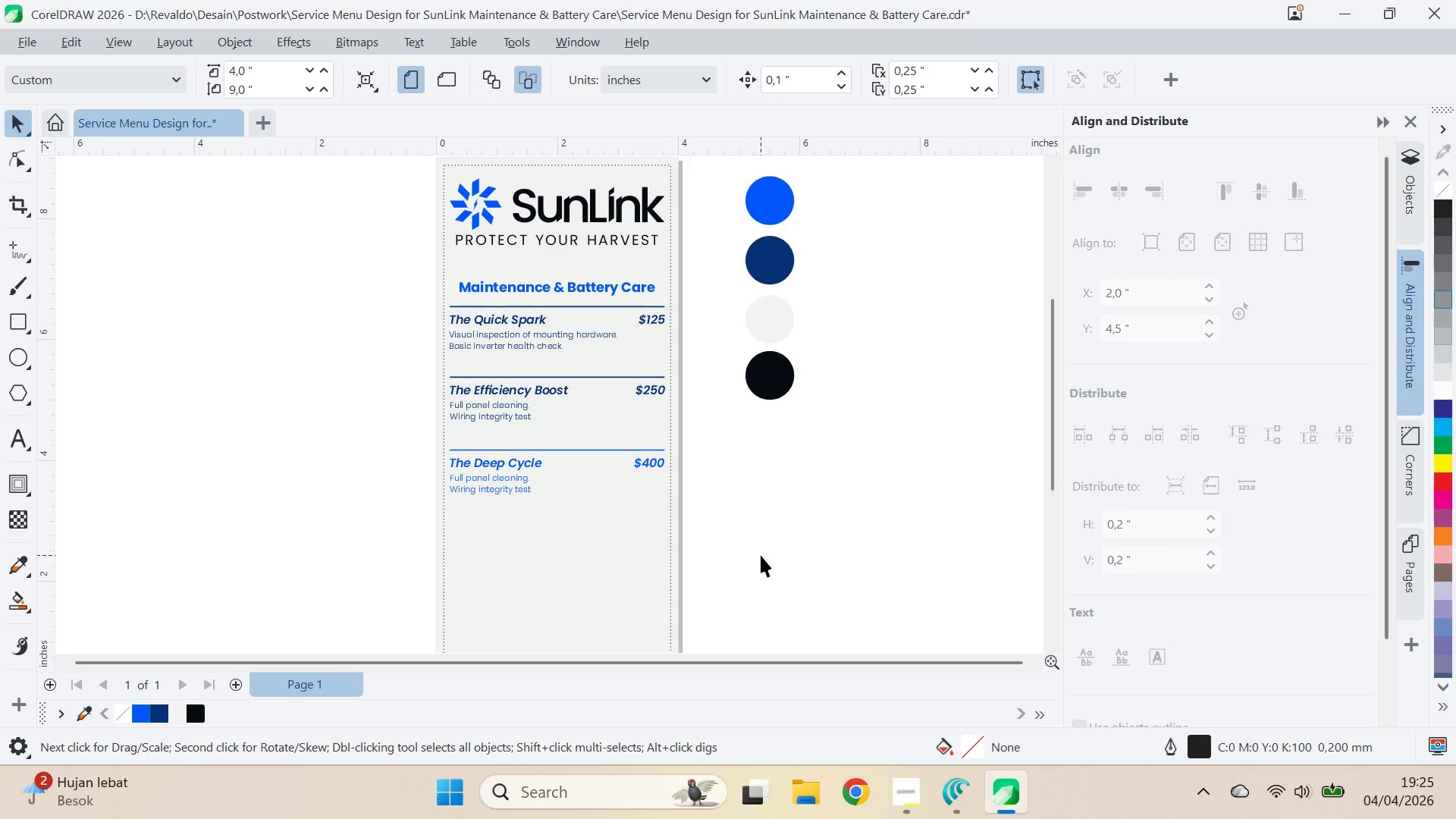 
key(Q)
 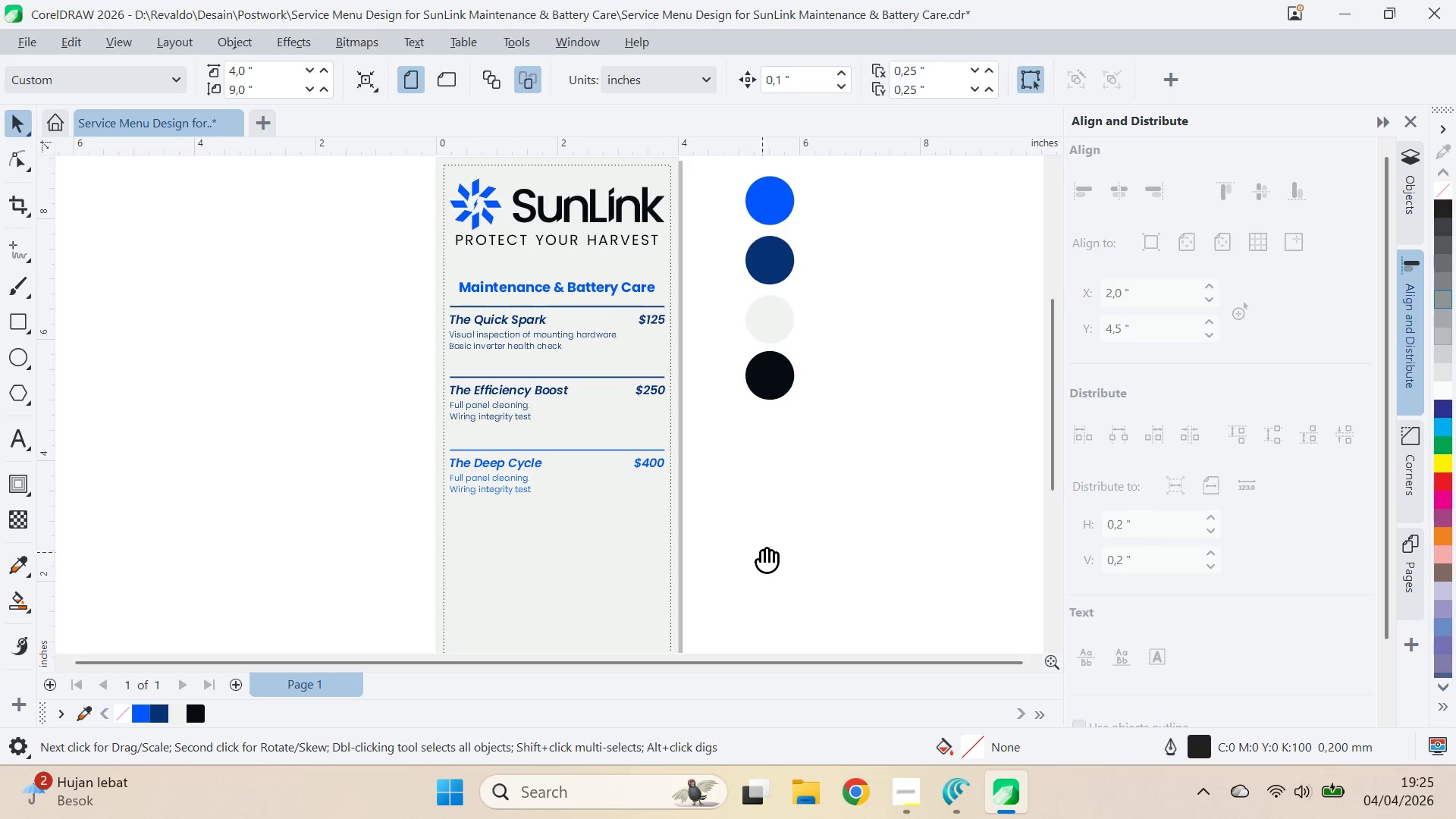 
left_click_drag(start_coordinate=[762, 551], to_coordinate=[775, 459])
 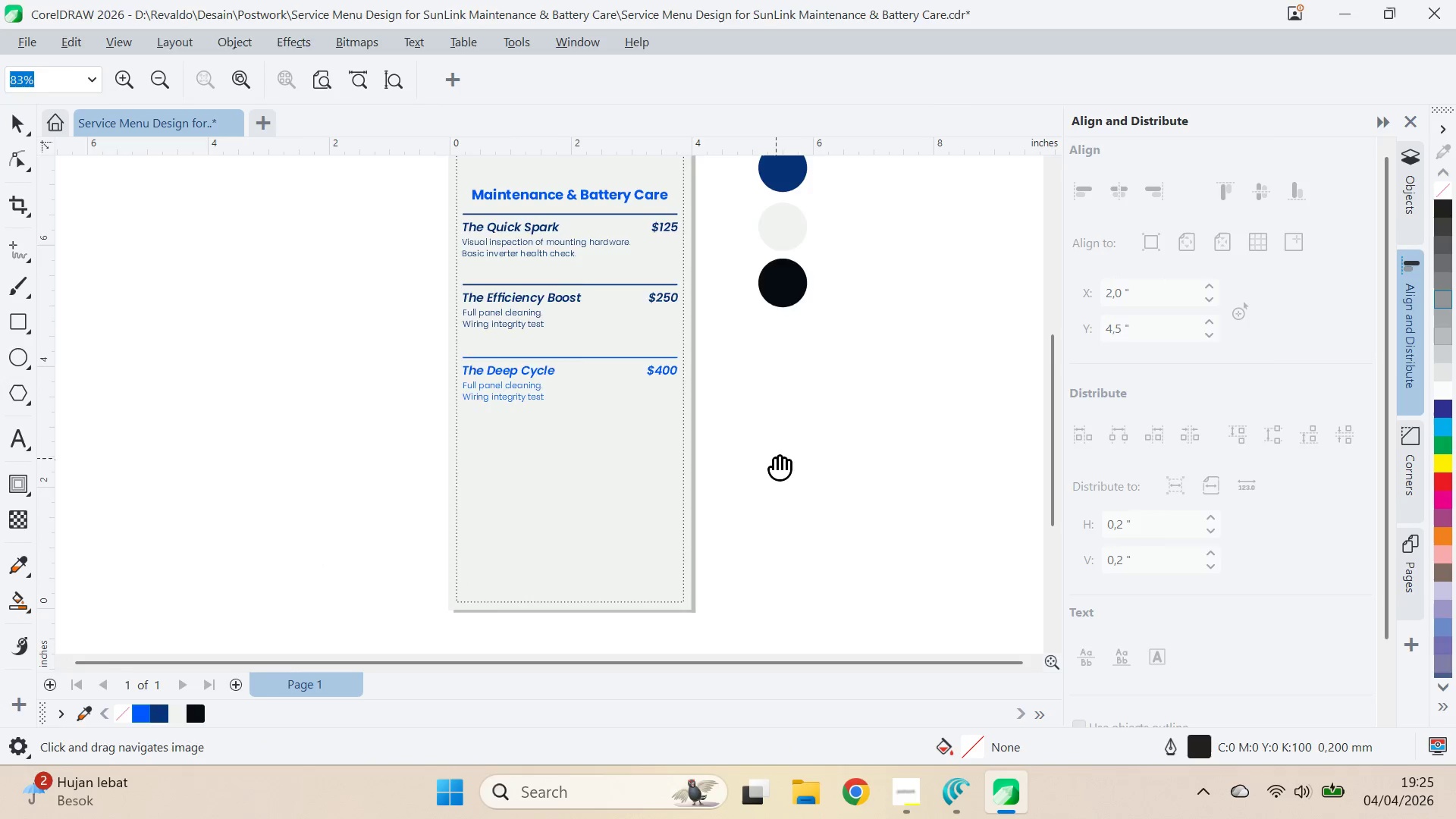 
key(Alt+AltLeft)
 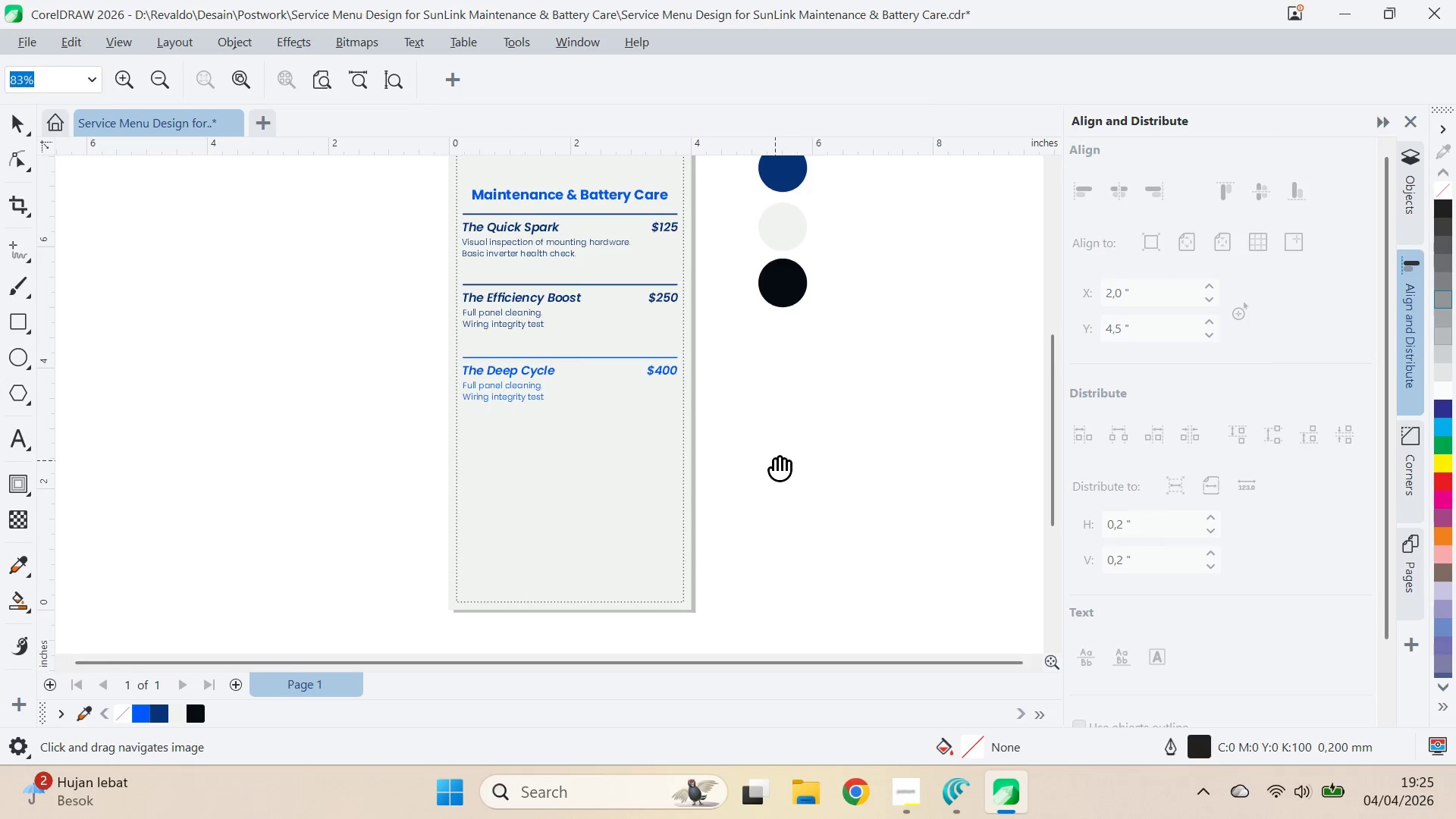 
key(Alt+Tab)